 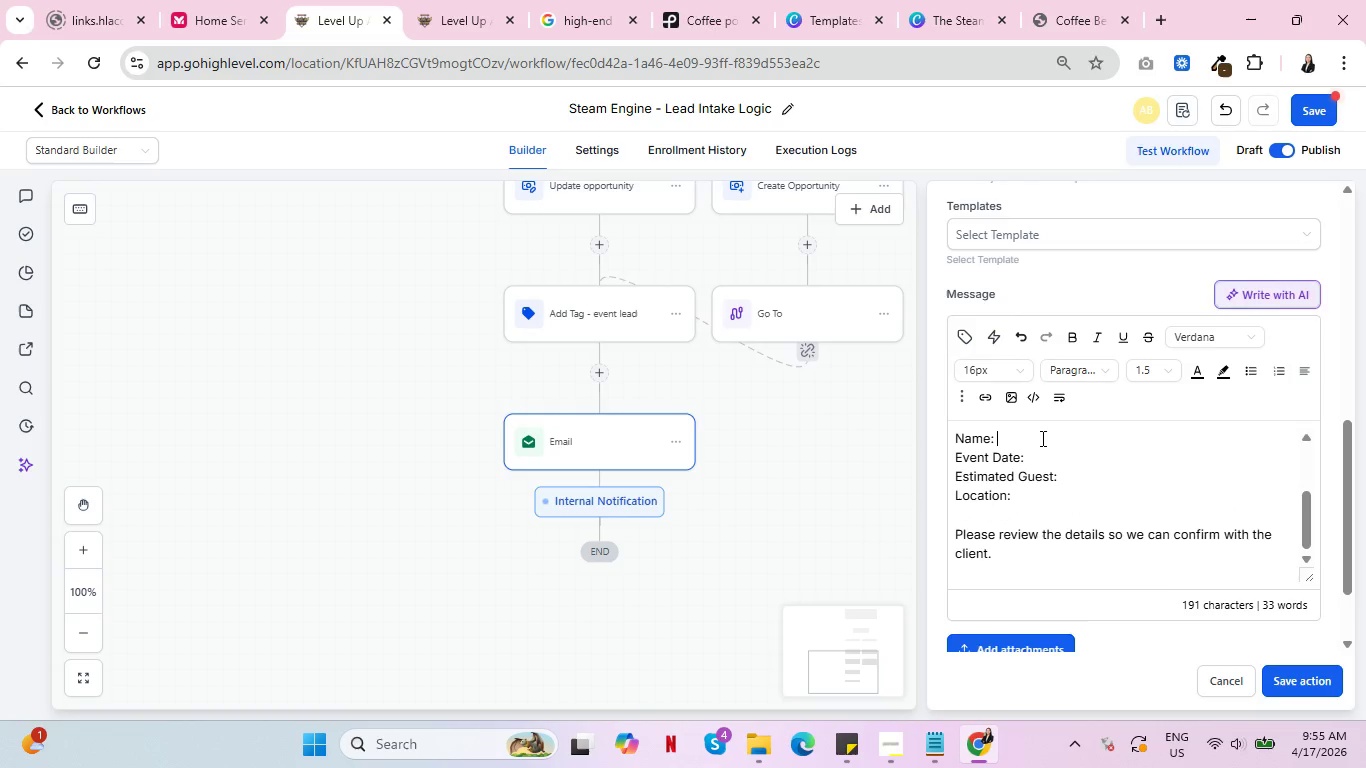 
left_click([959, 330])
 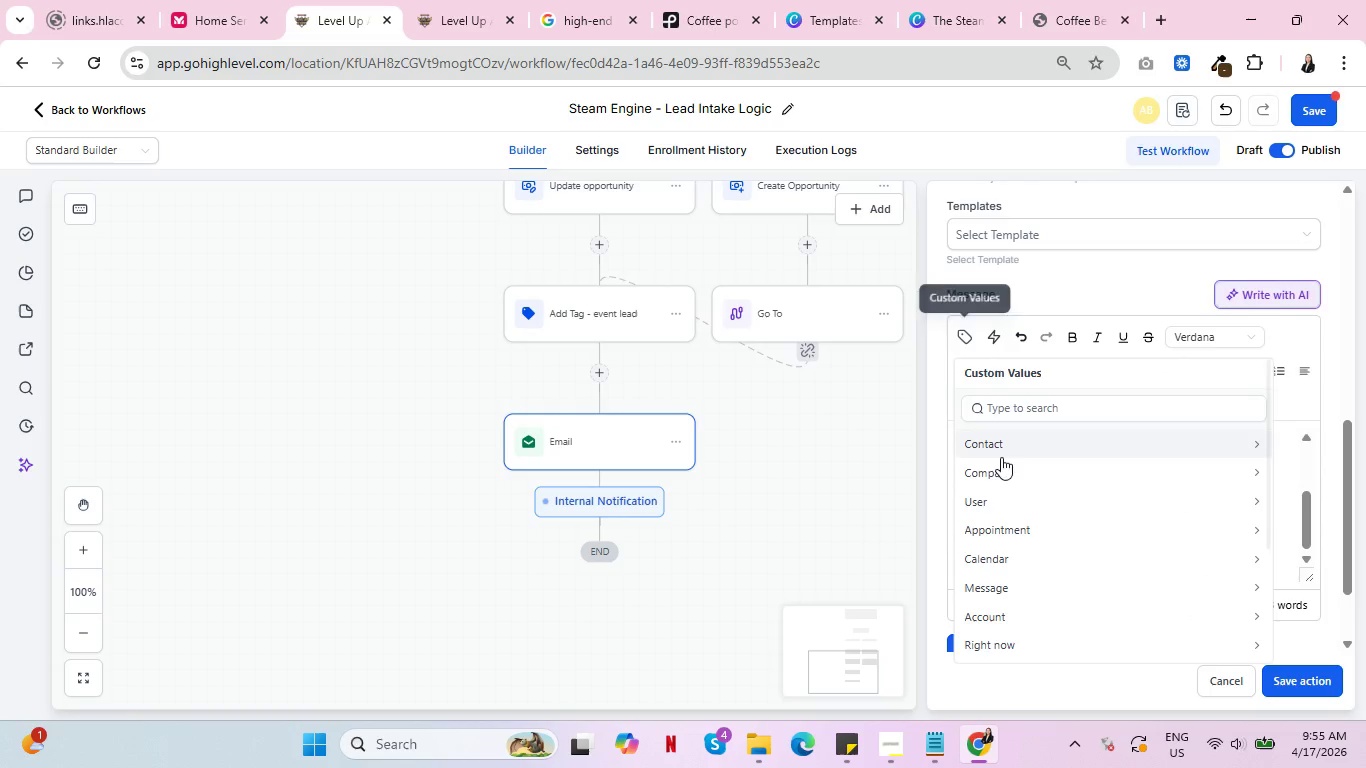 
left_click([1027, 436])
 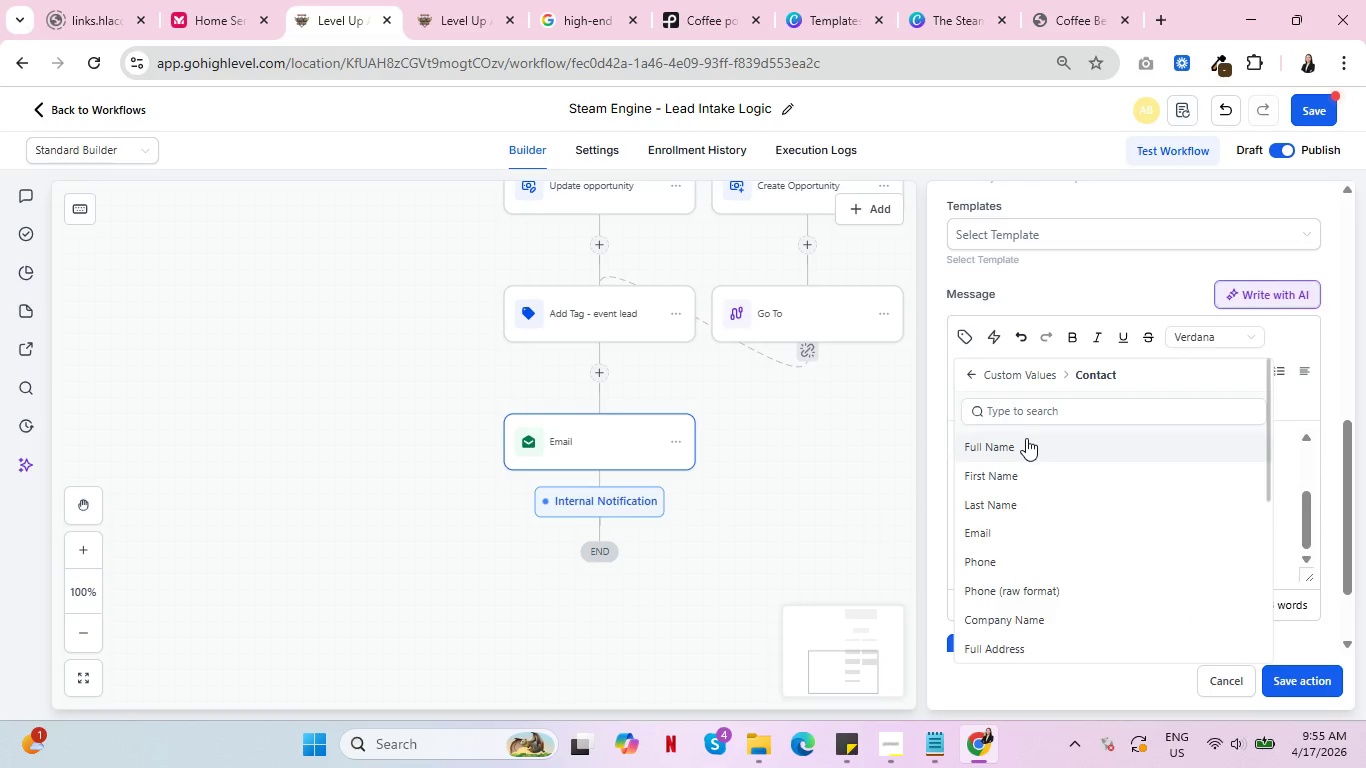 
left_click([1026, 441])
 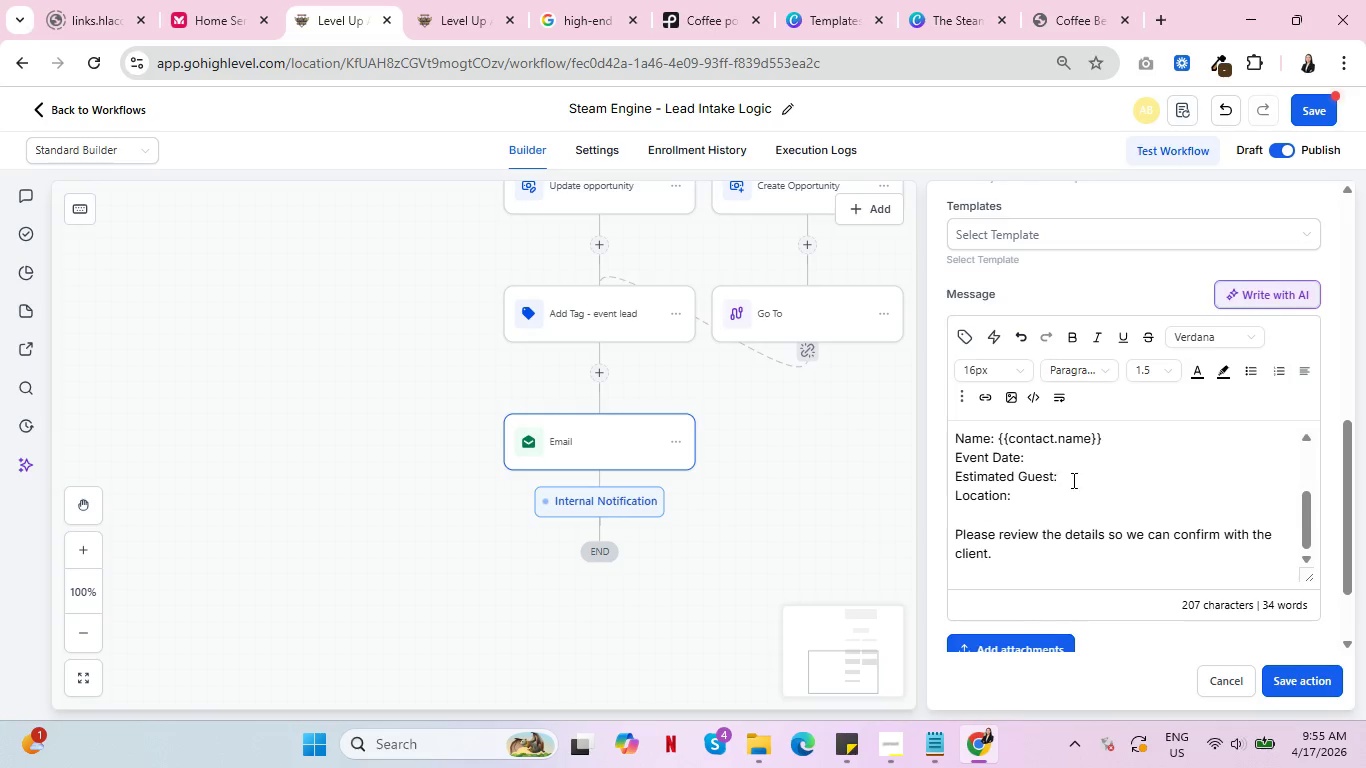 
left_click([1088, 461])
 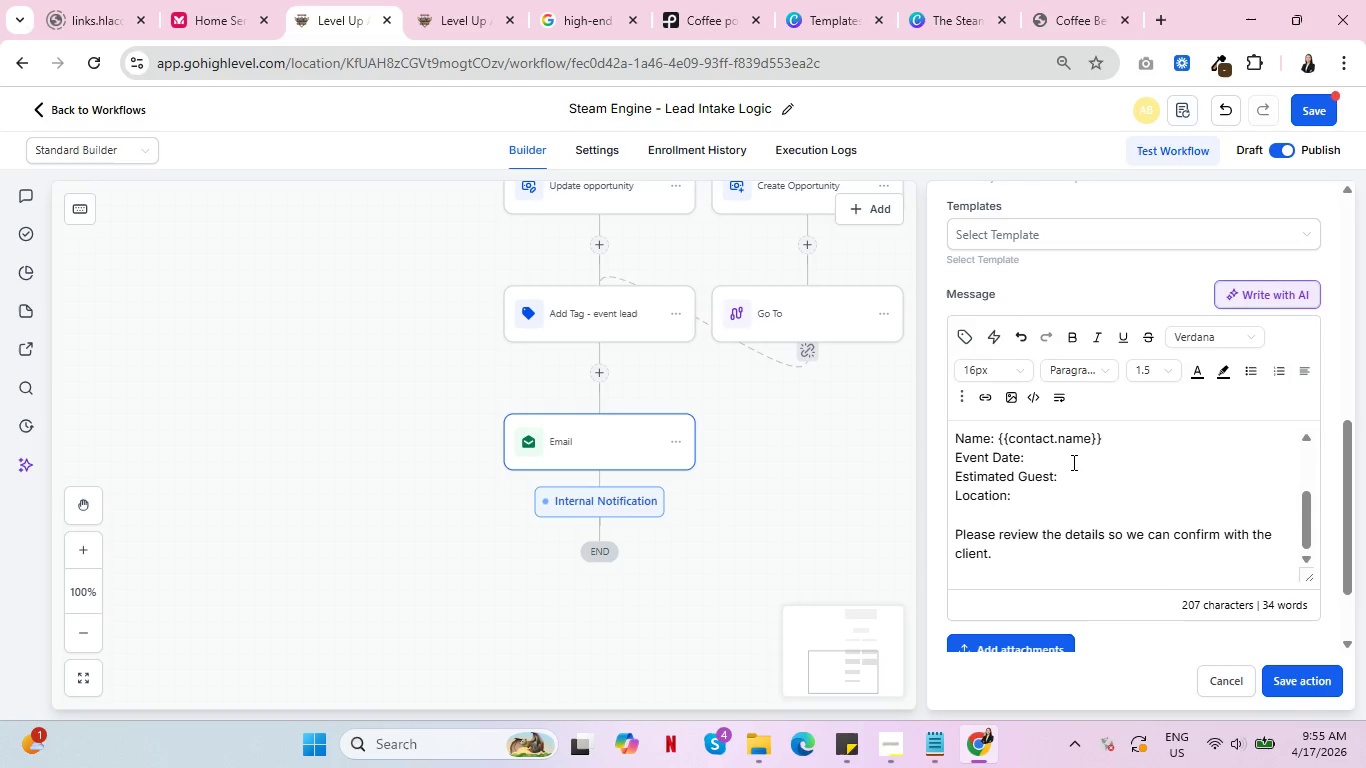 
key(Space)
 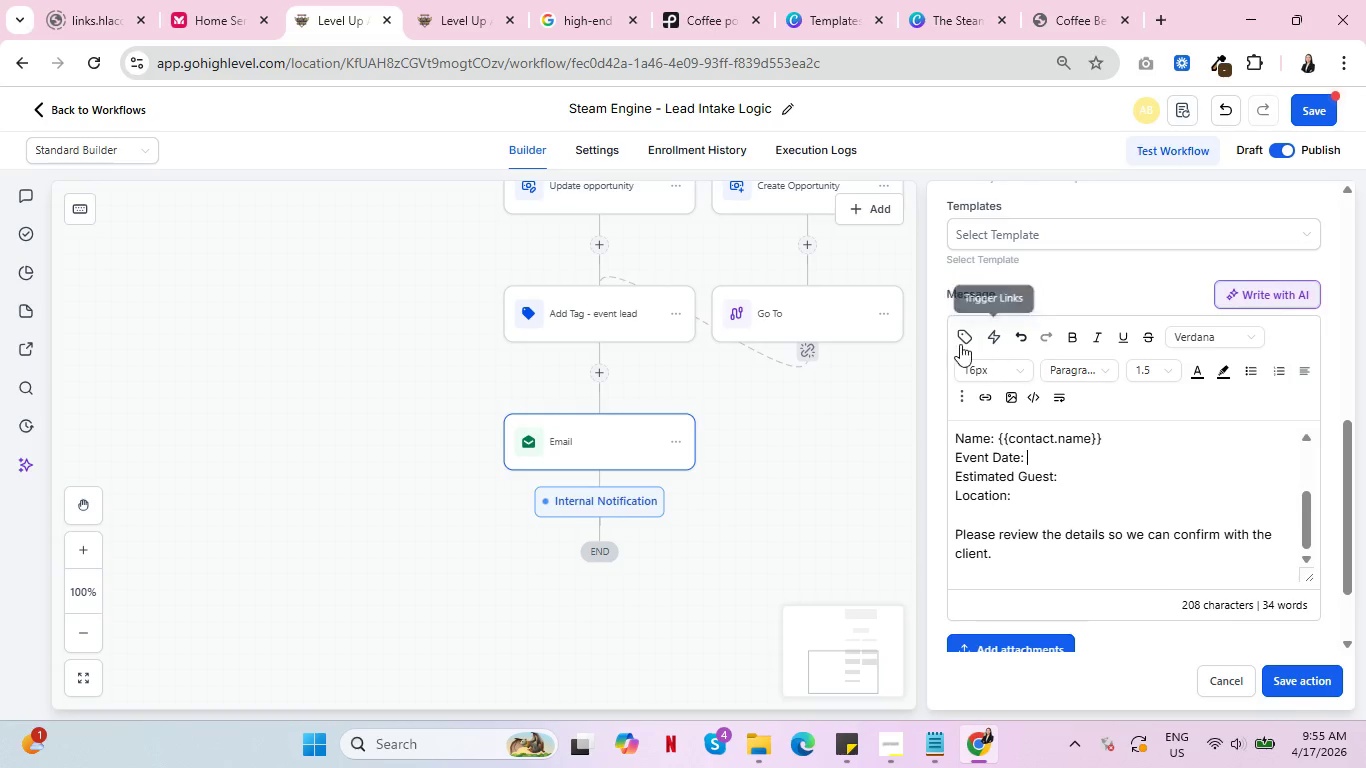 
left_click([960, 335])
 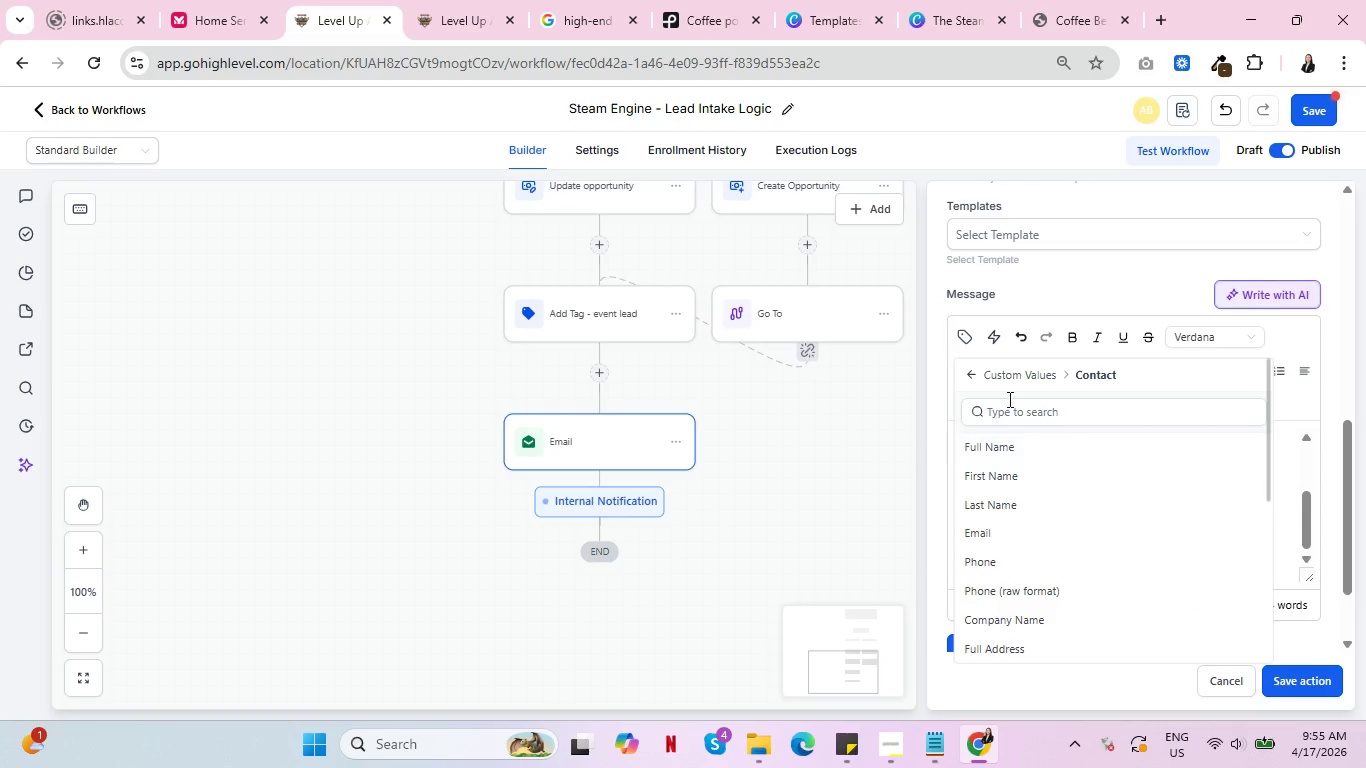 
left_click([965, 330])
 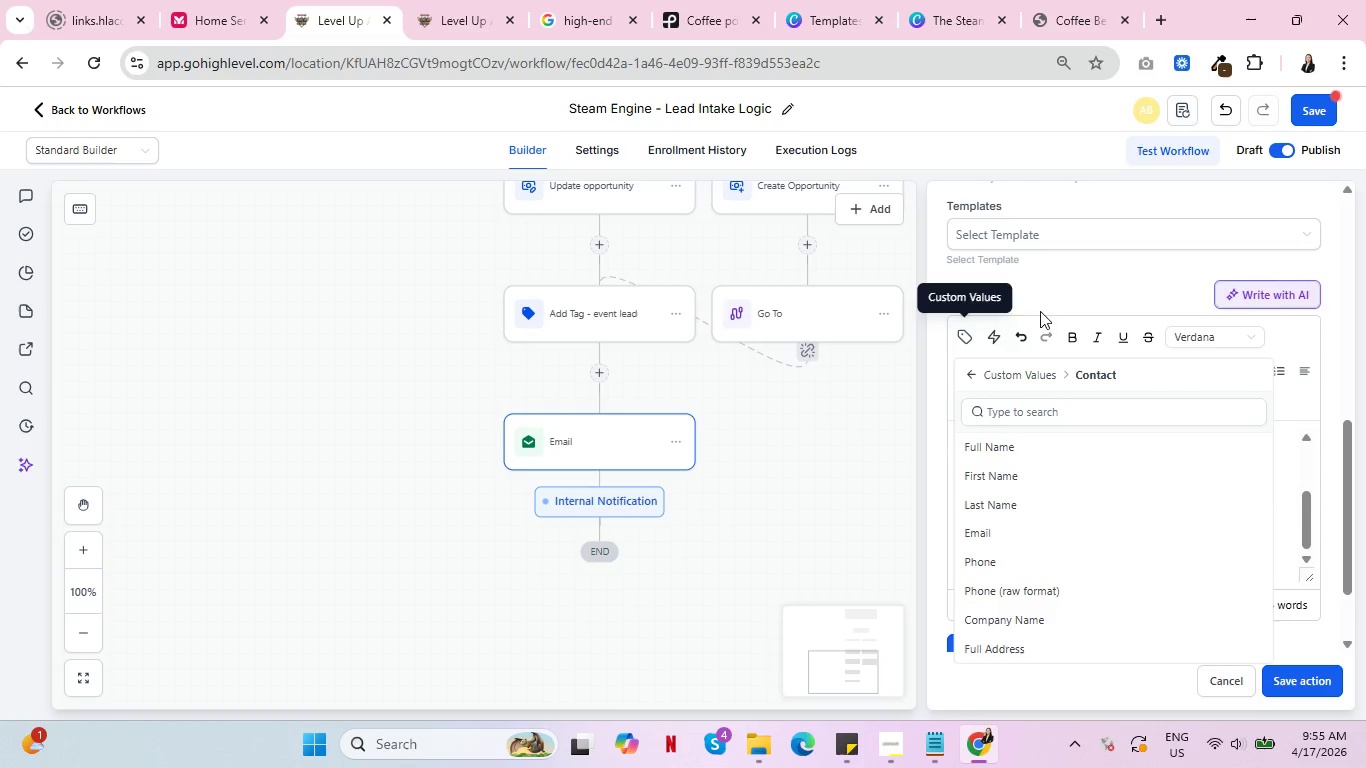 
left_click([1093, 284])
 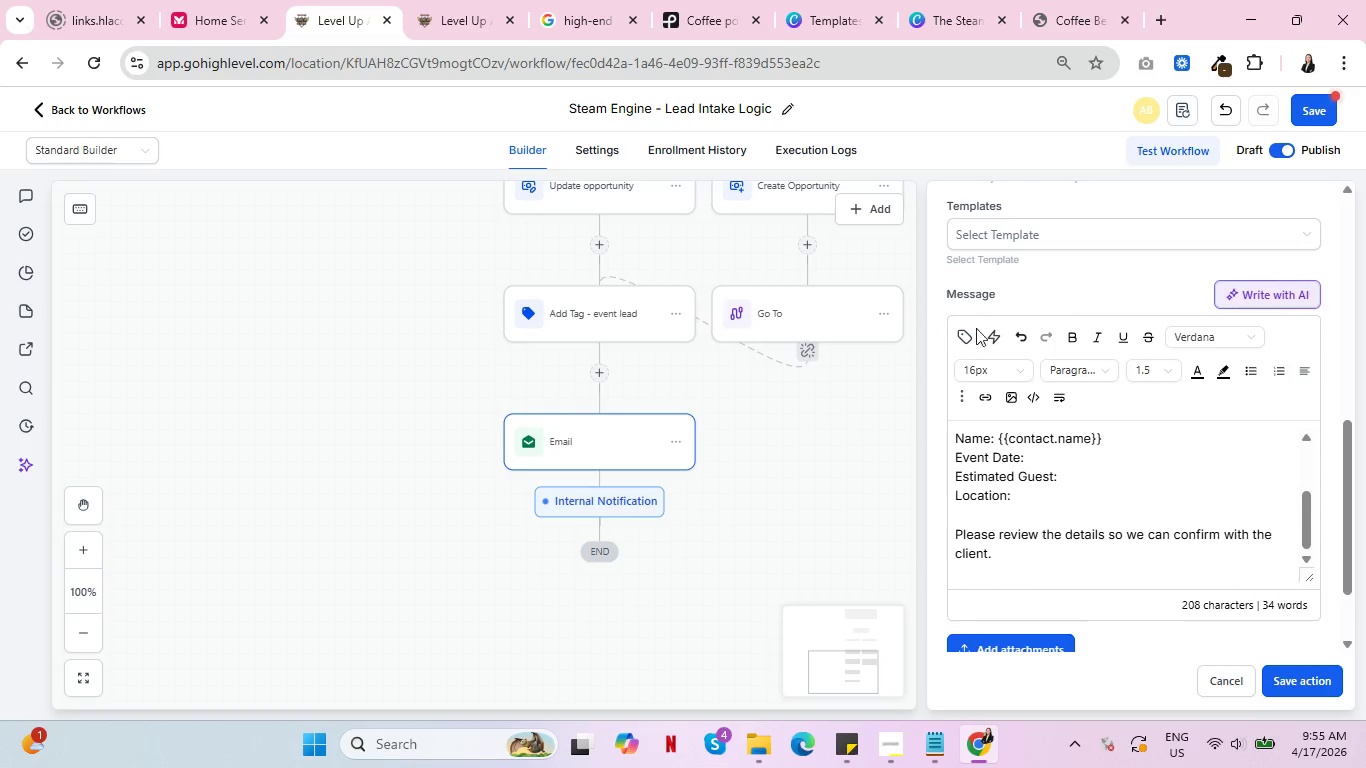 
left_click([967, 332])
 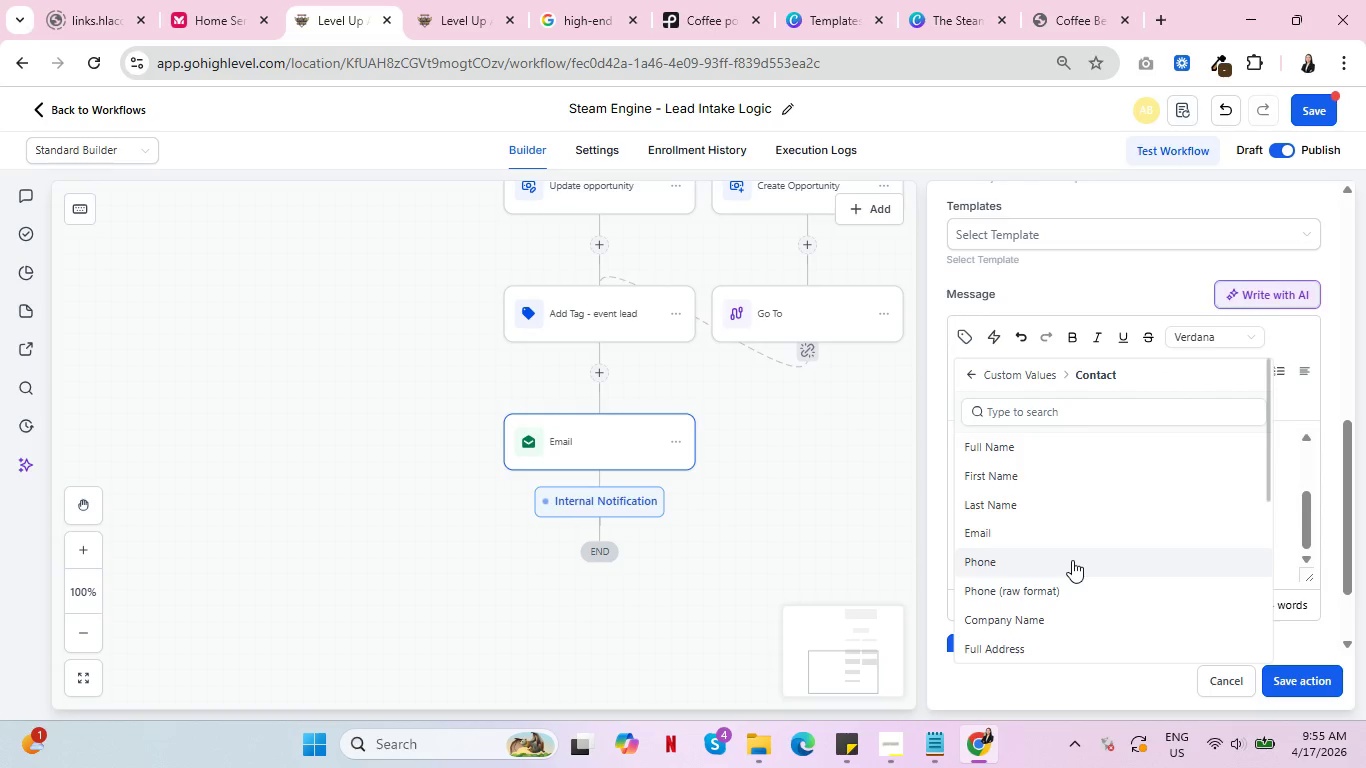 
scroll: coordinate [1065, 550], scroll_direction: down, amount: 5.0
 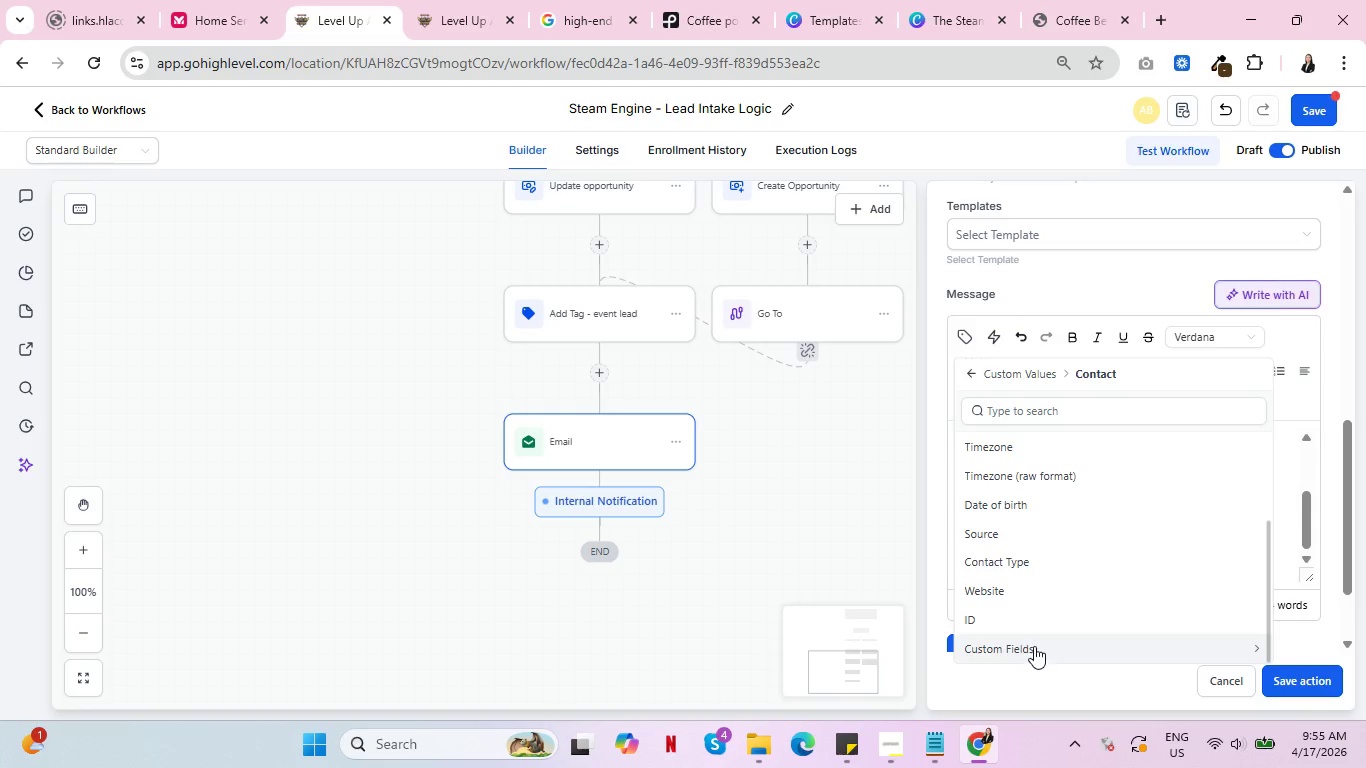 
left_click([1034, 641])
 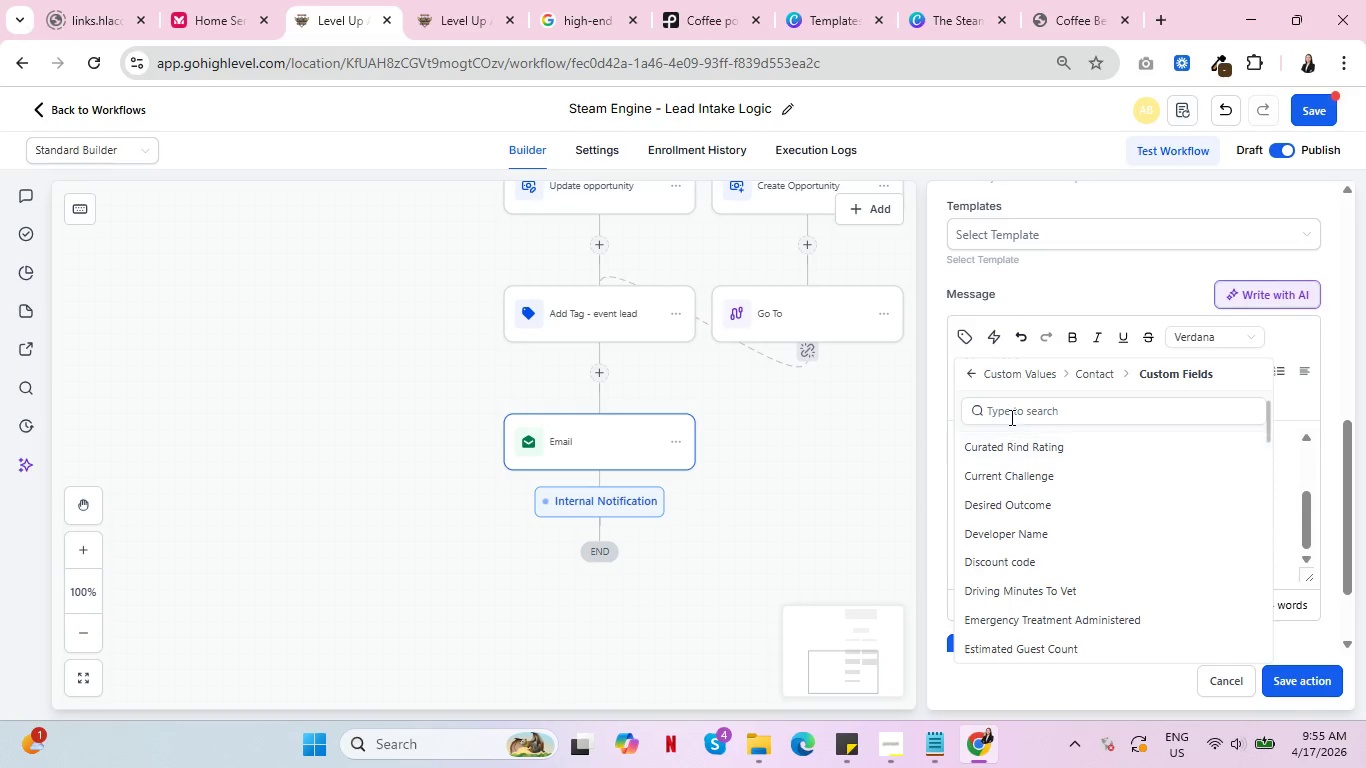 
left_click([1011, 415])
 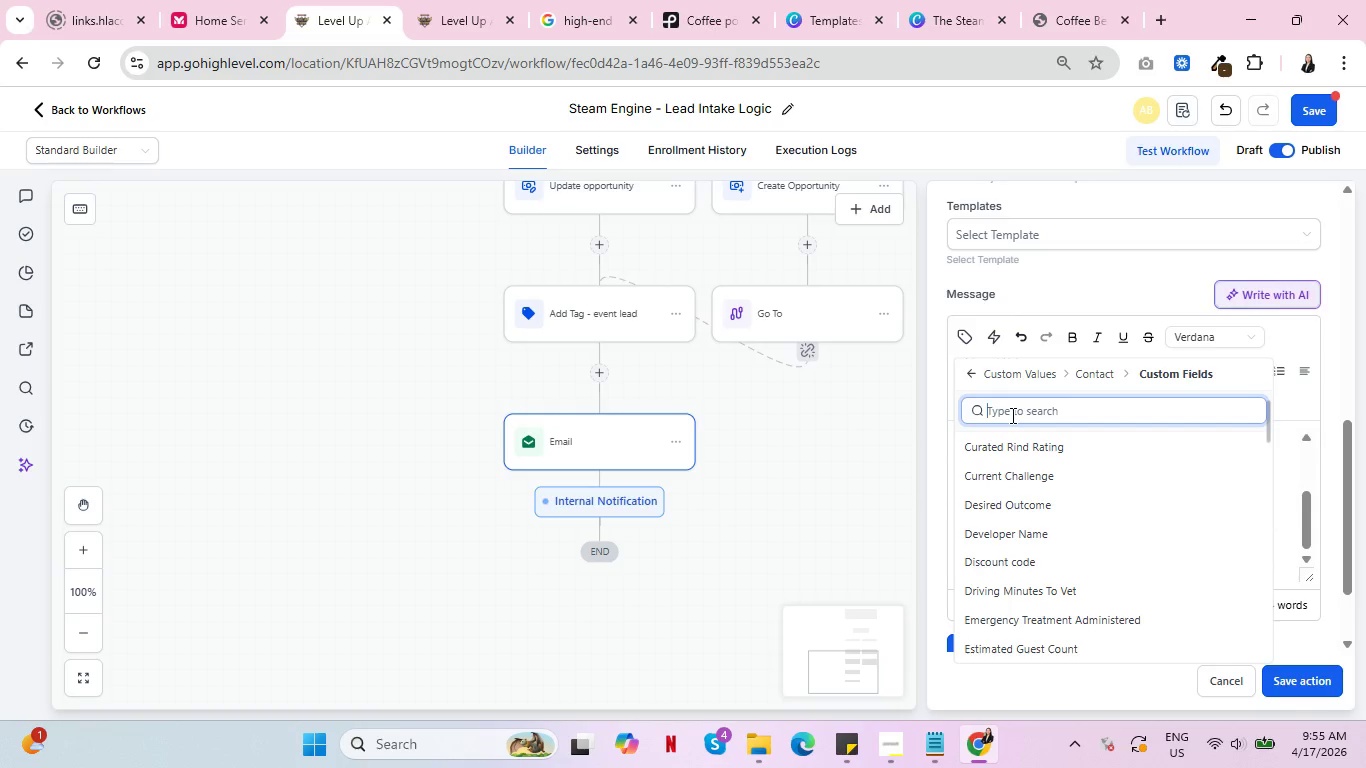 
type(eve)
 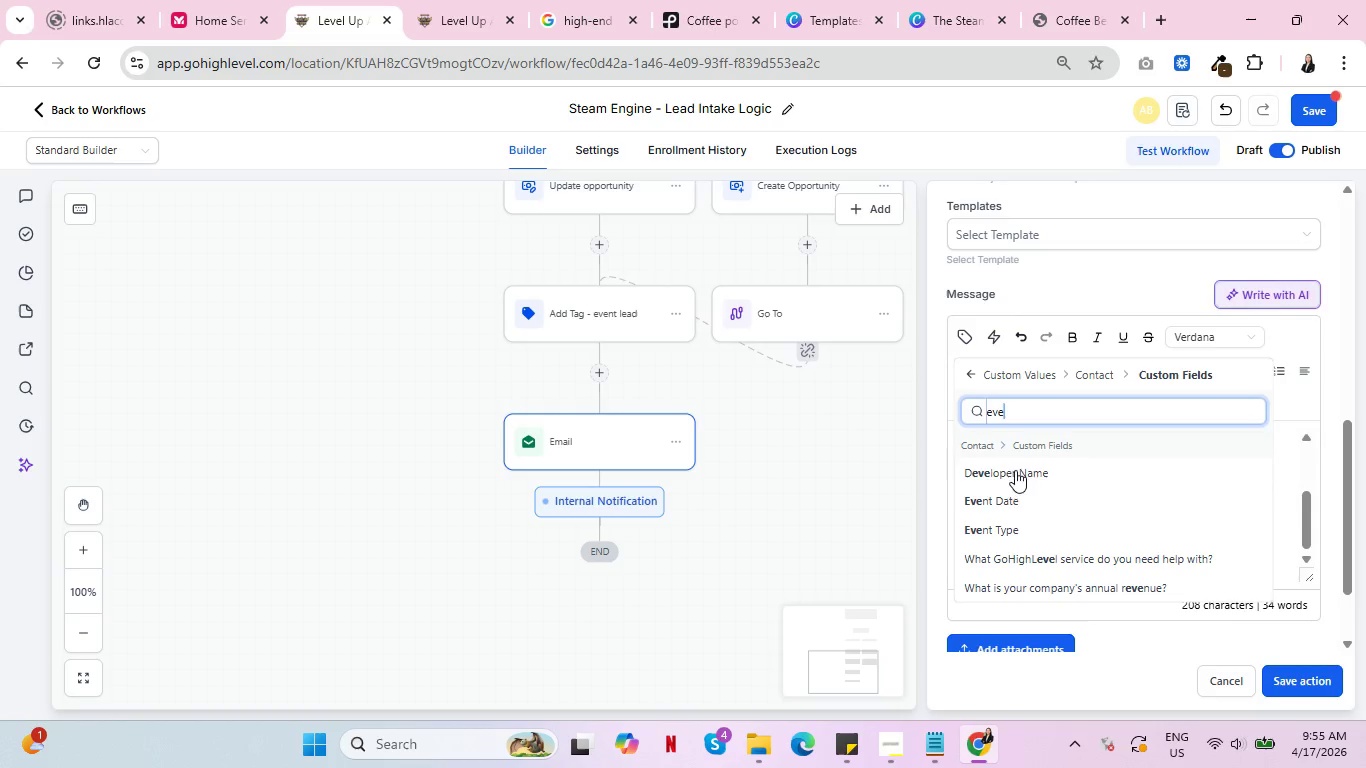 
left_click([1017, 501])
 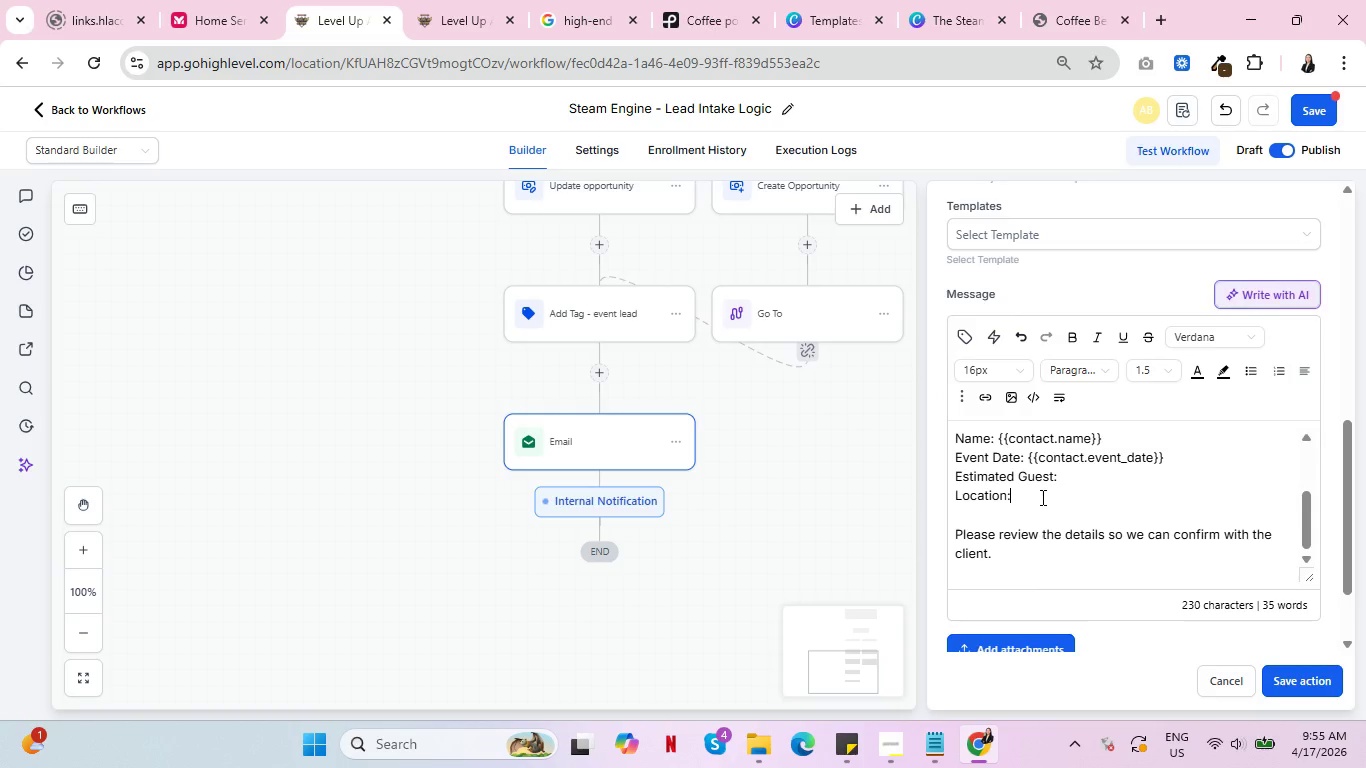 
double_click([1109, 483])
 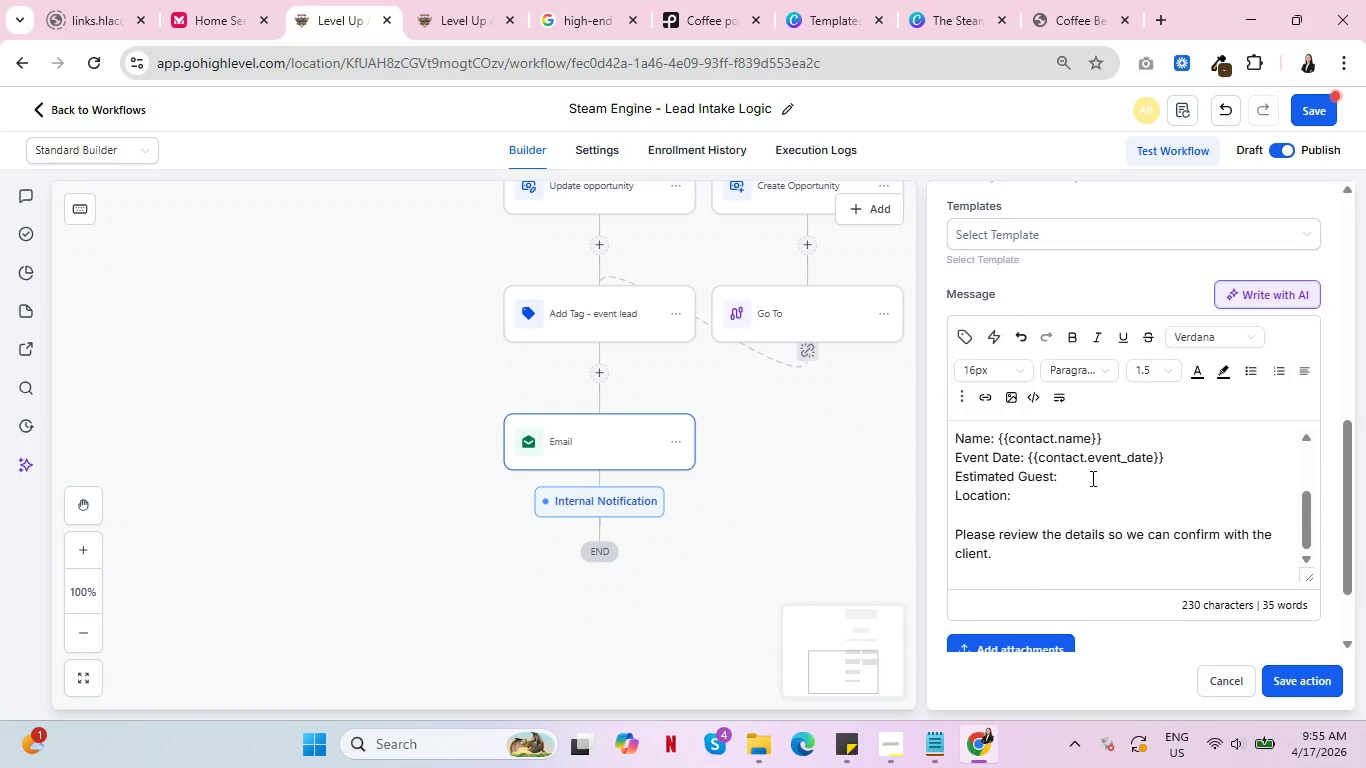 
key(Space)
 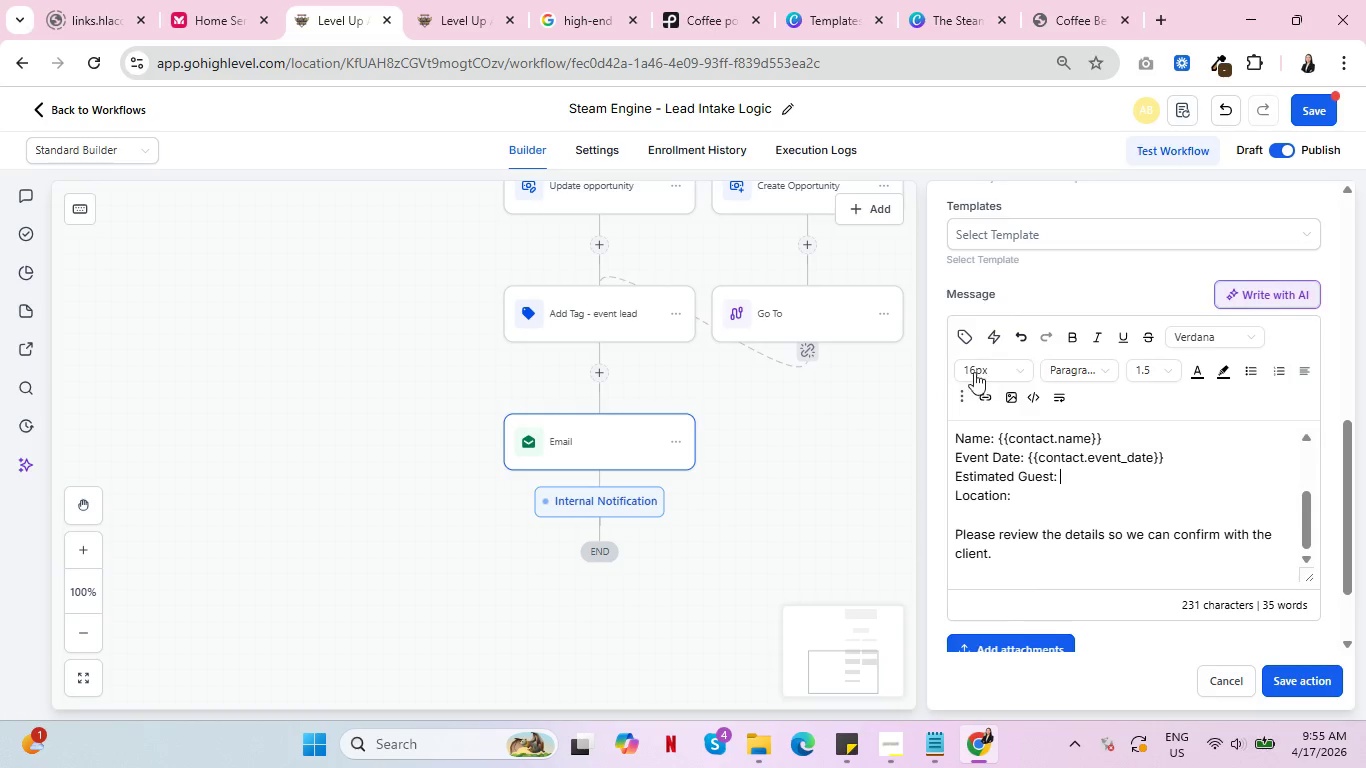 
left_click([967, 334])
 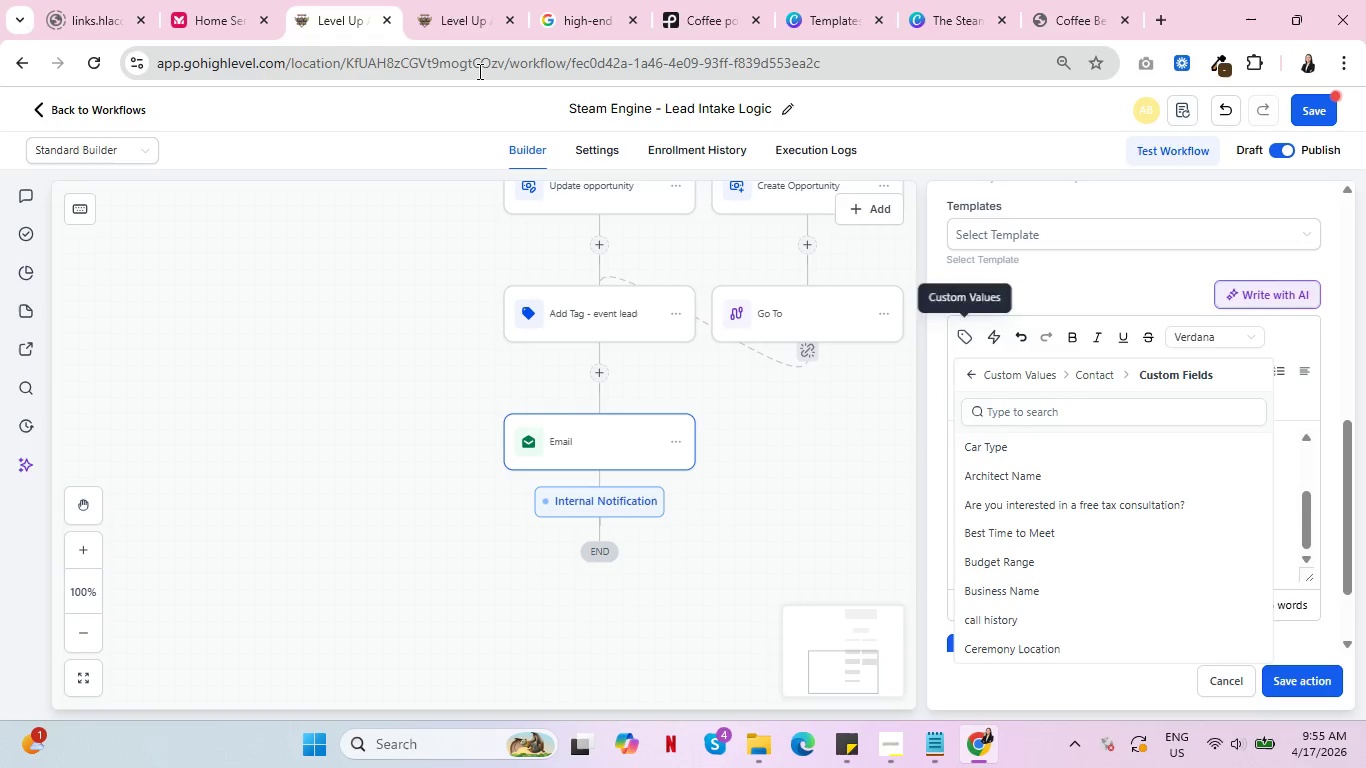 
left_click([467, 0])
 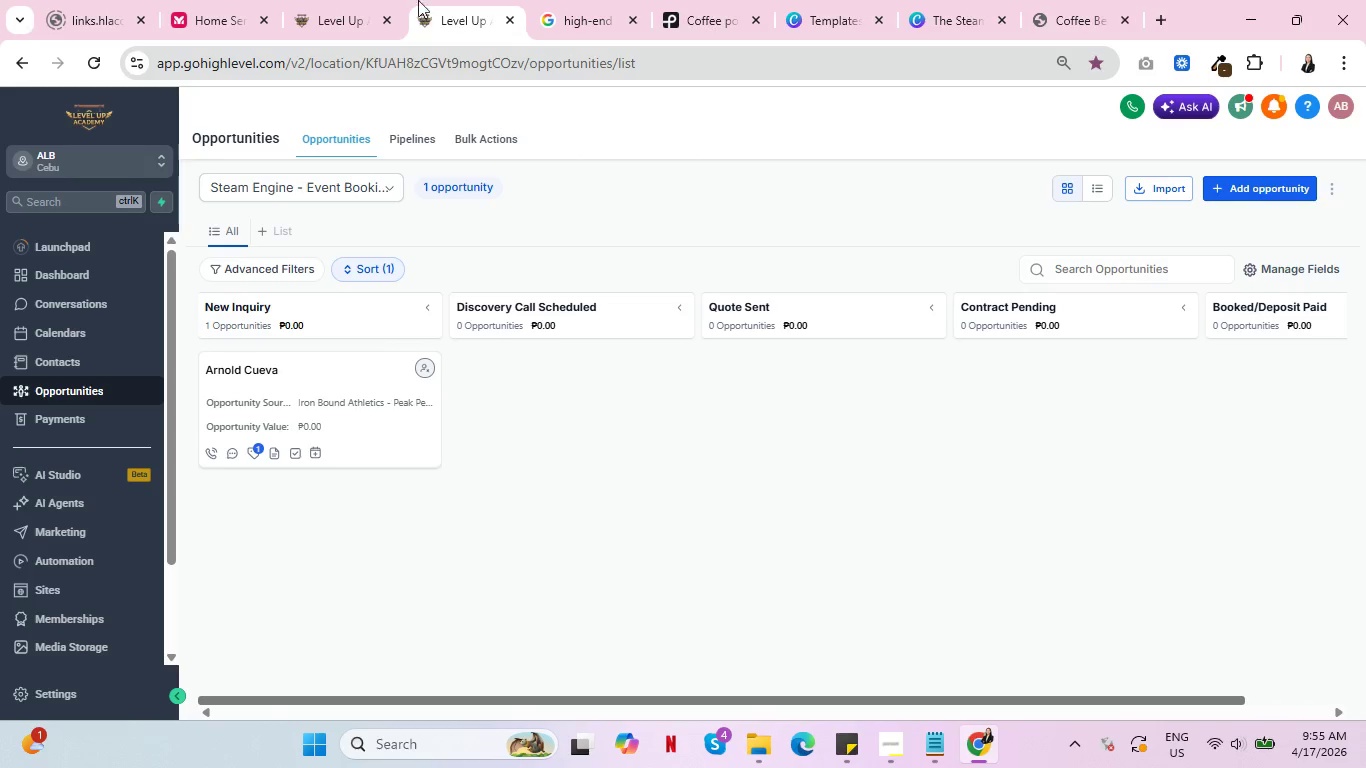 
left_click([352, 0])
 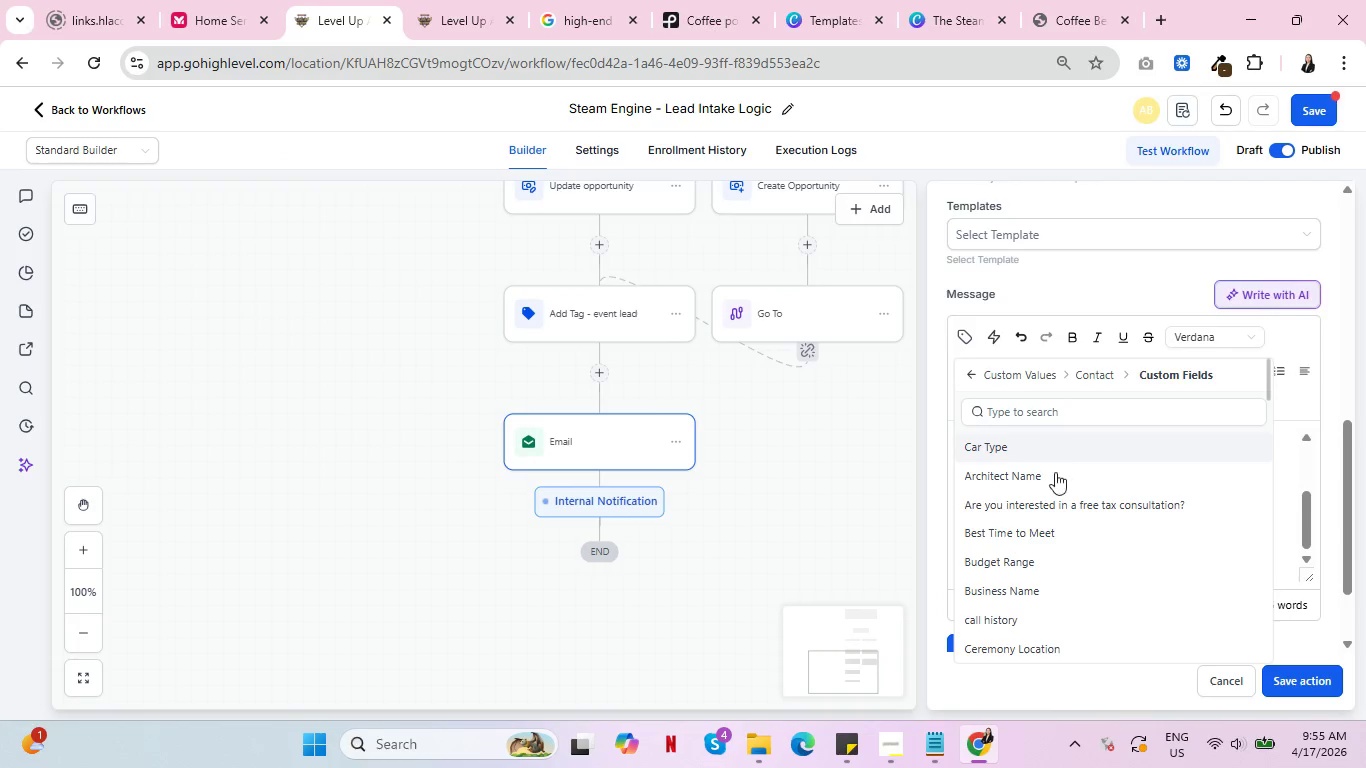 
scroll: coordinate [1095, 531], scroll_direction: down, amount: 6.0
 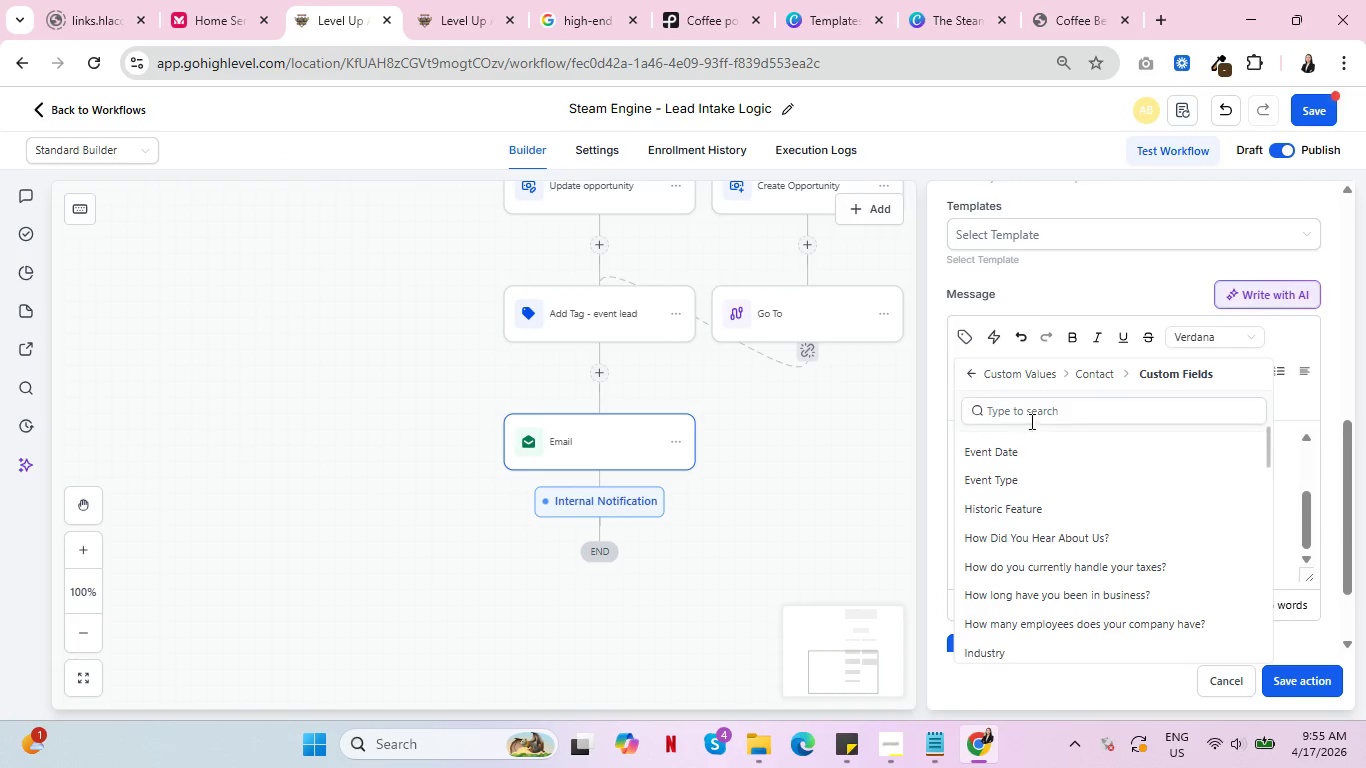 
left_click([1032, 412])
 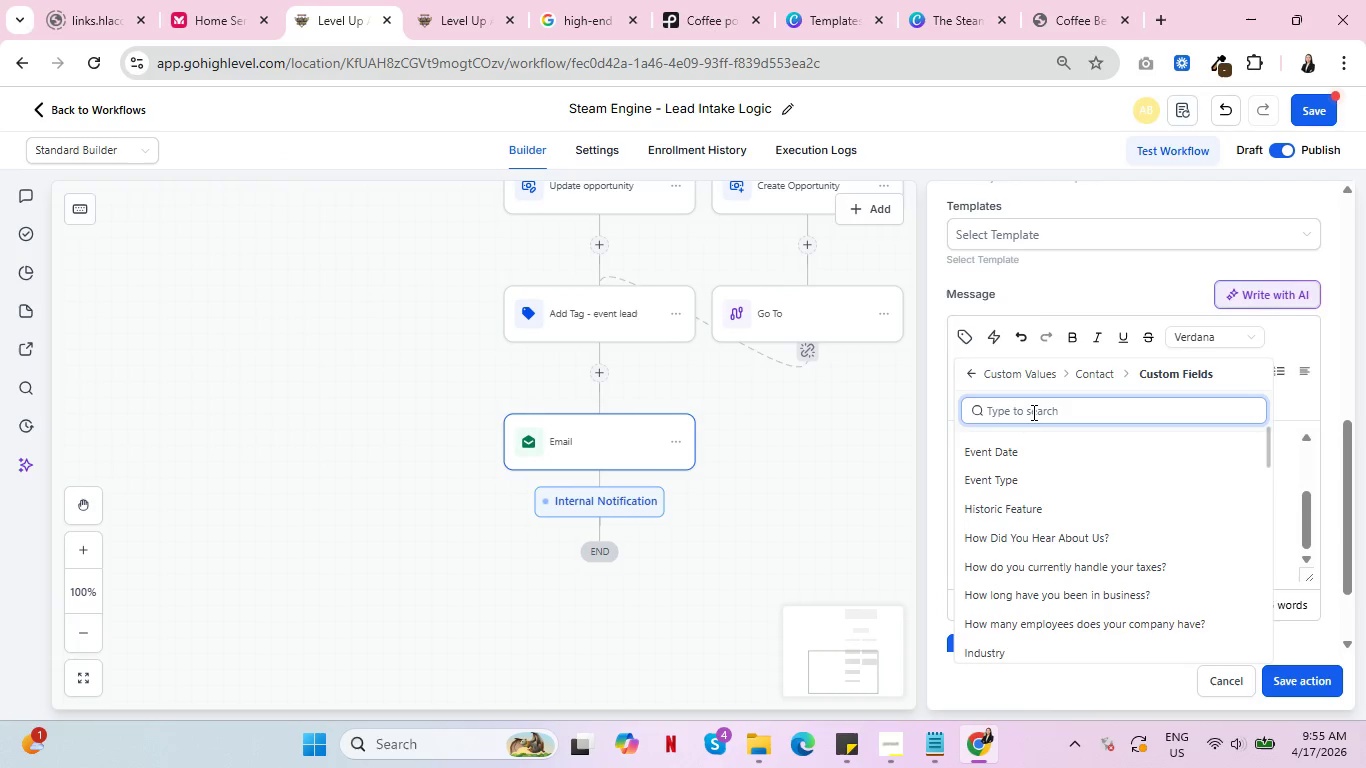 
type(estim)
 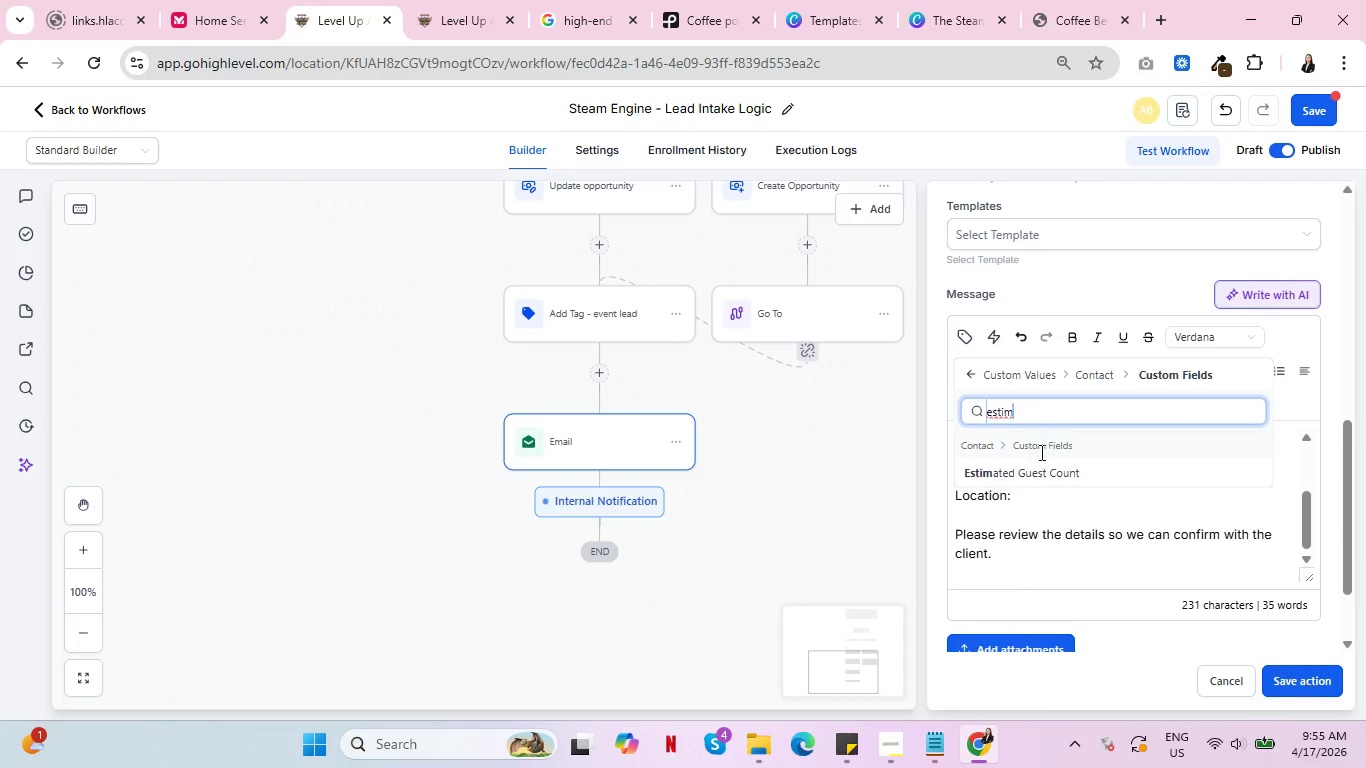 
left_click([1047, 472])
 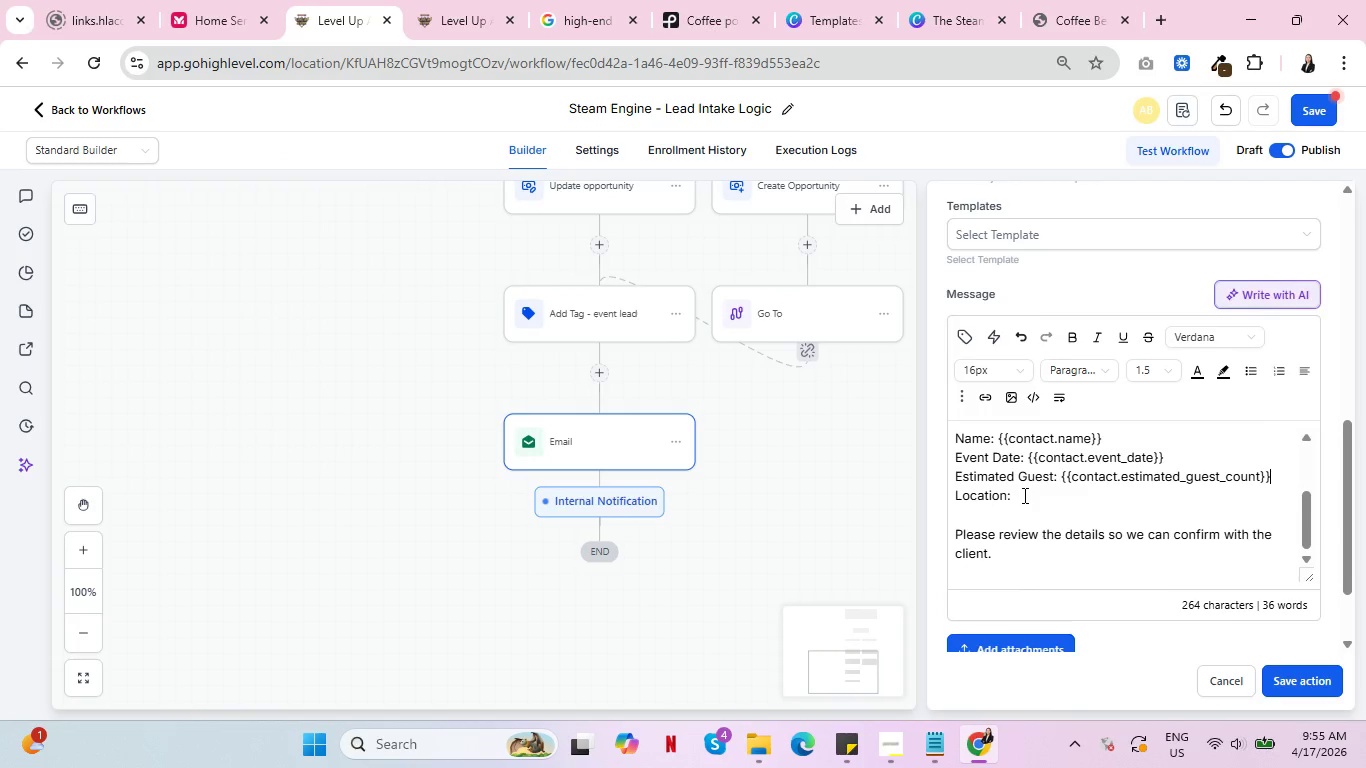 
left_click([1032, 497])
 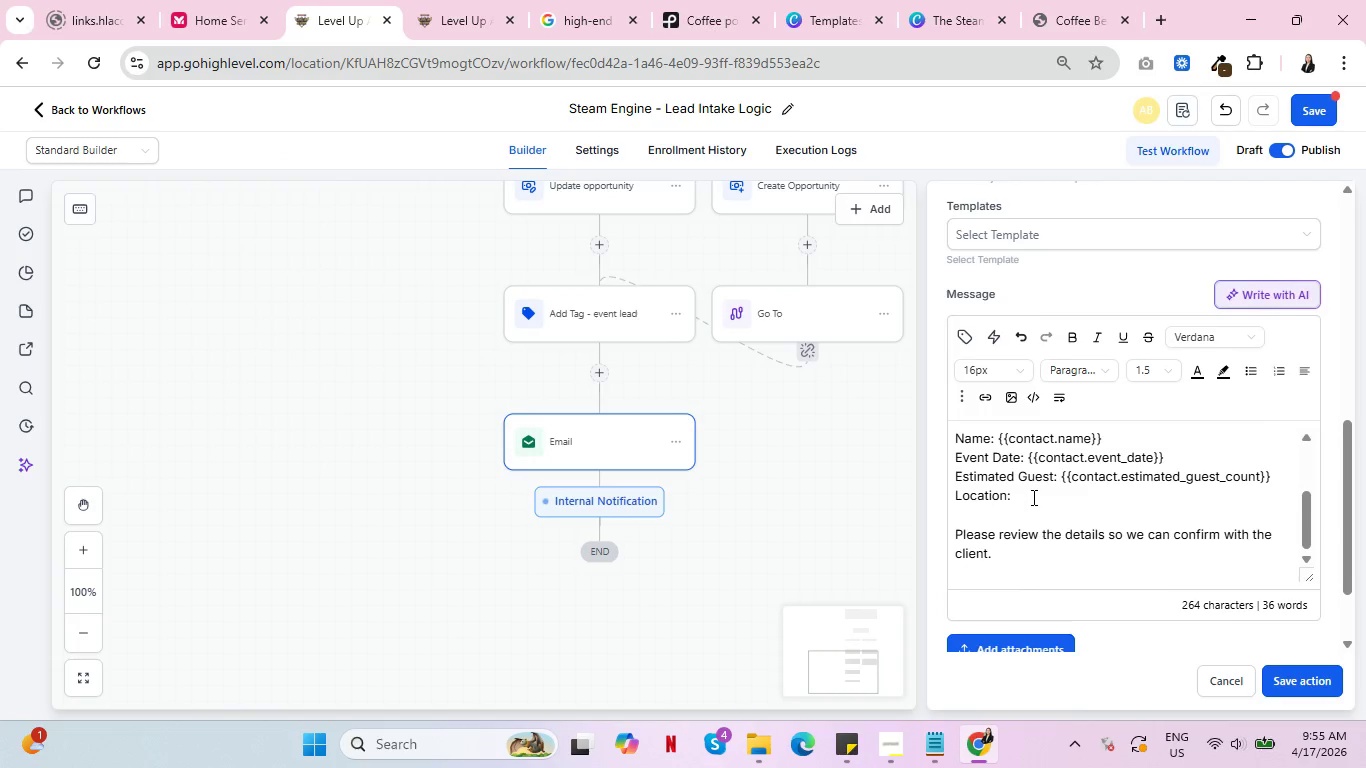 
key(Space)
 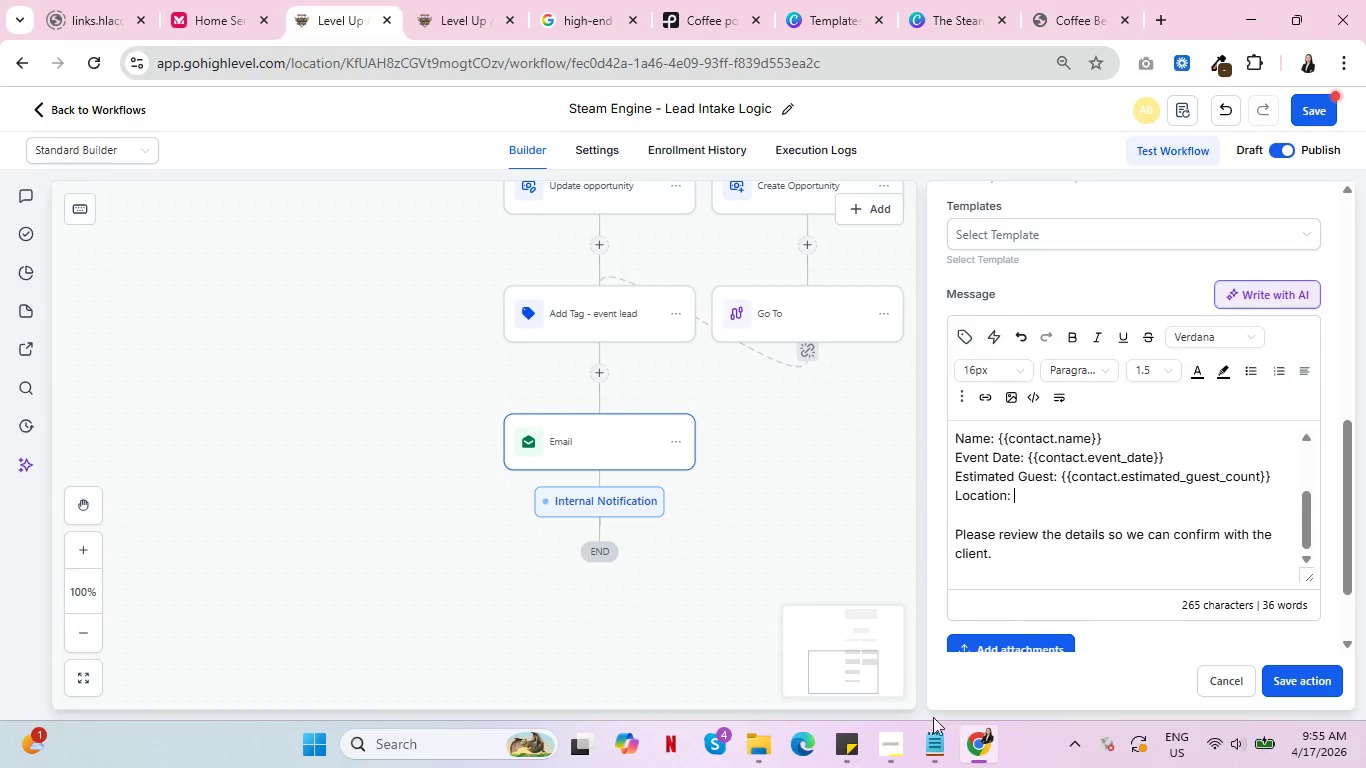 
left_click([892, 737])